 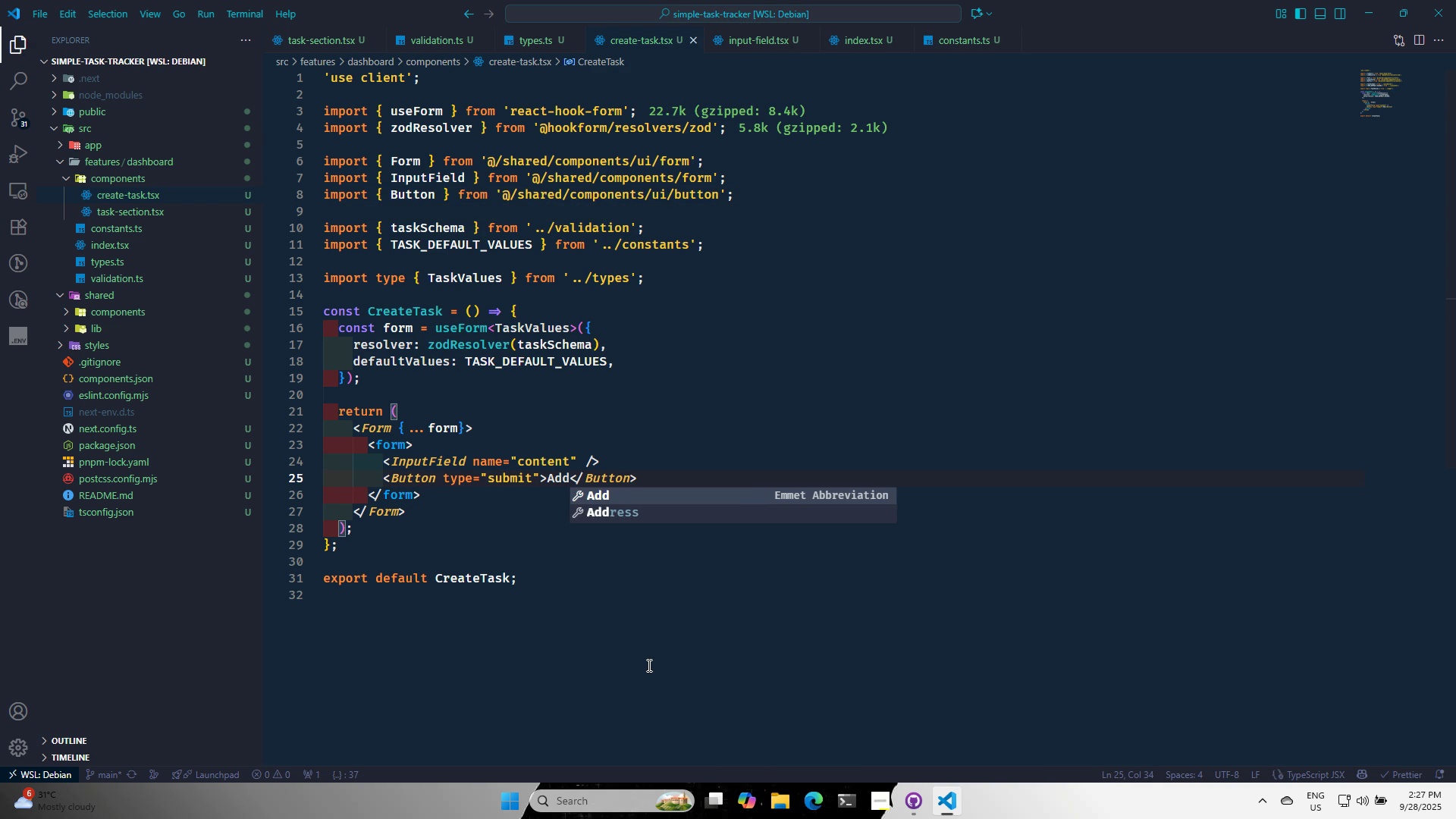 
key(Control+S)
 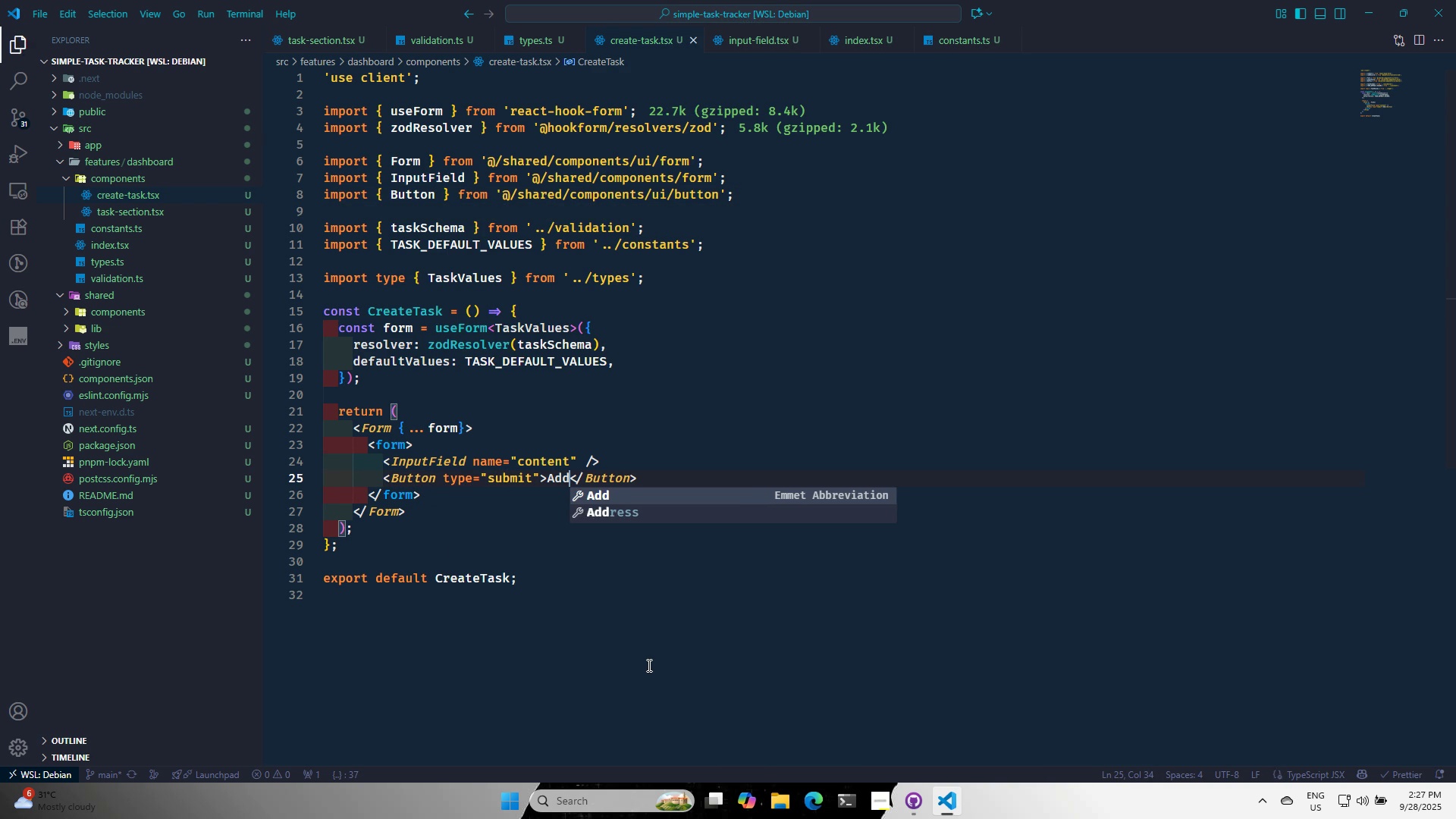 
key(Alt+AltLeft)
 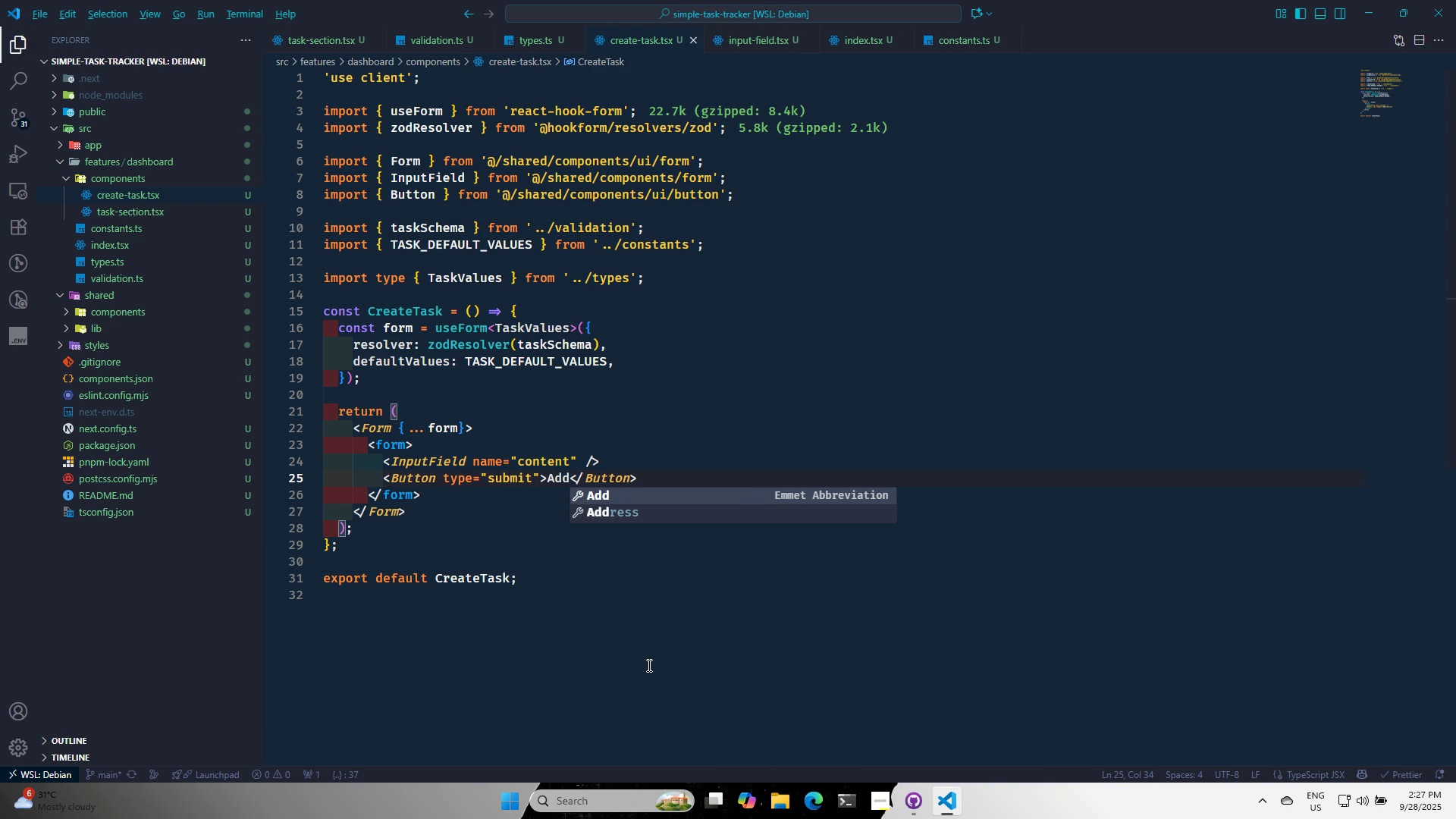 
key(Alt+Tab)
 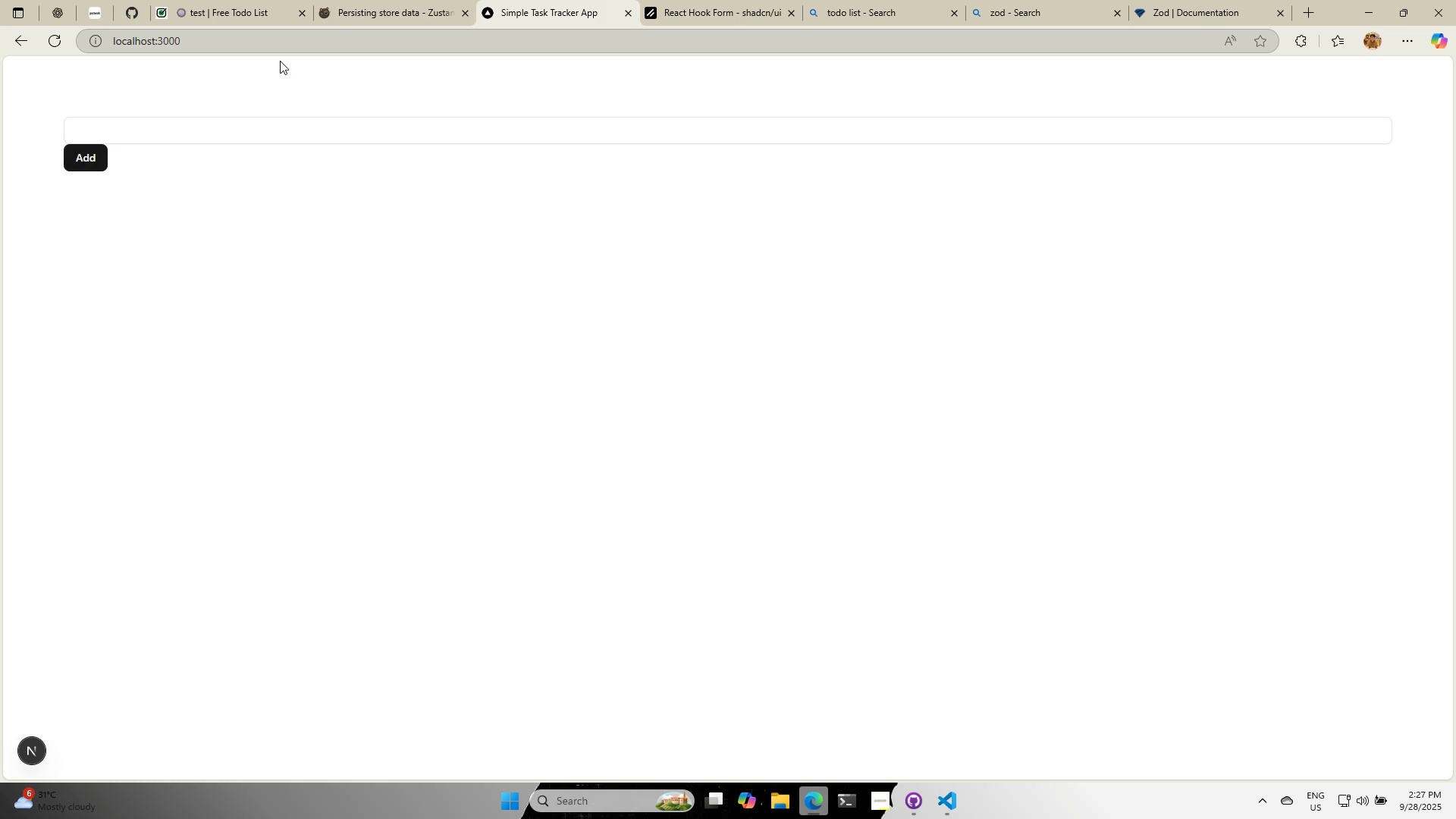 
left_click([359, 0])
 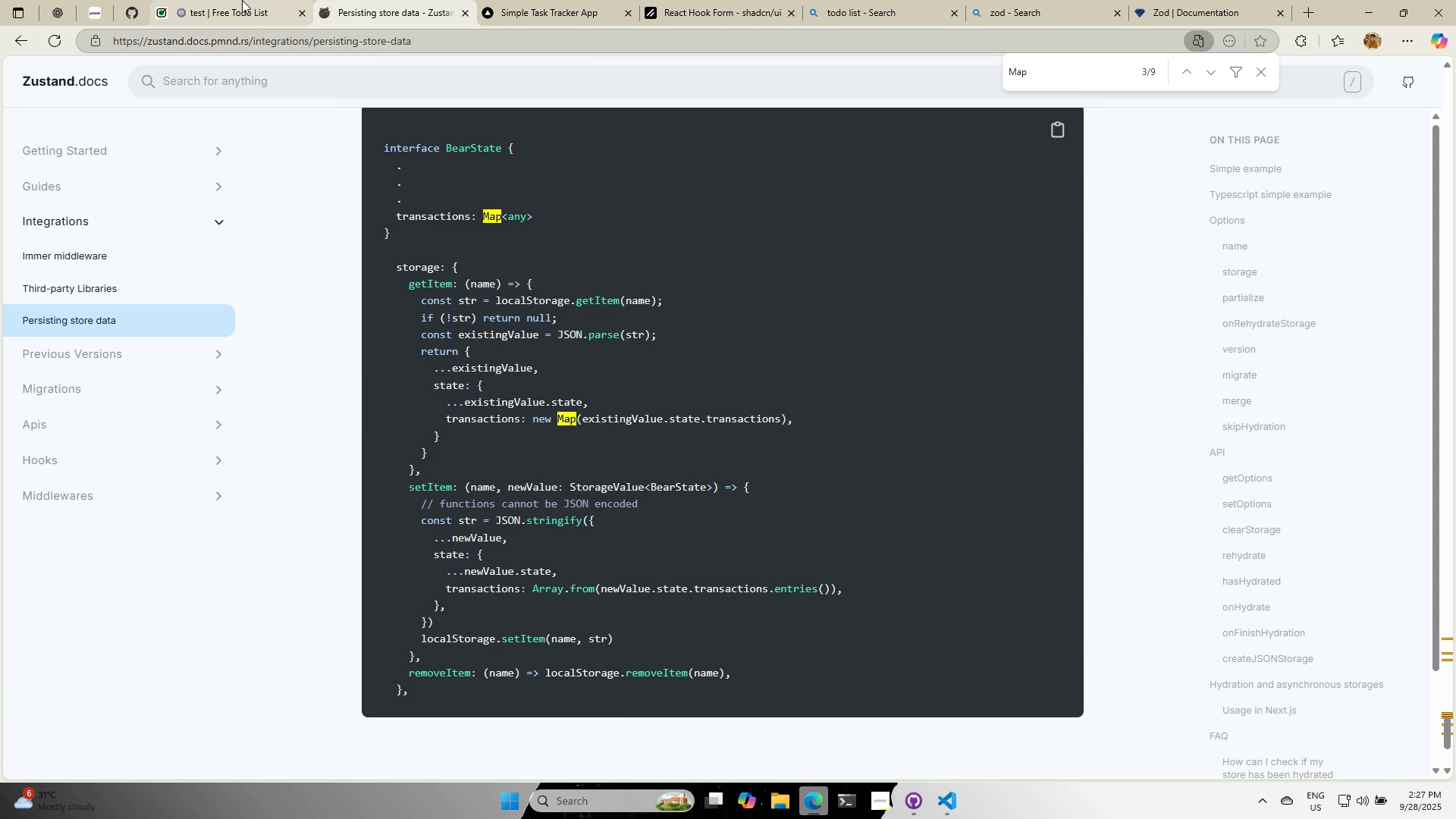 
left_click([241, 0])
 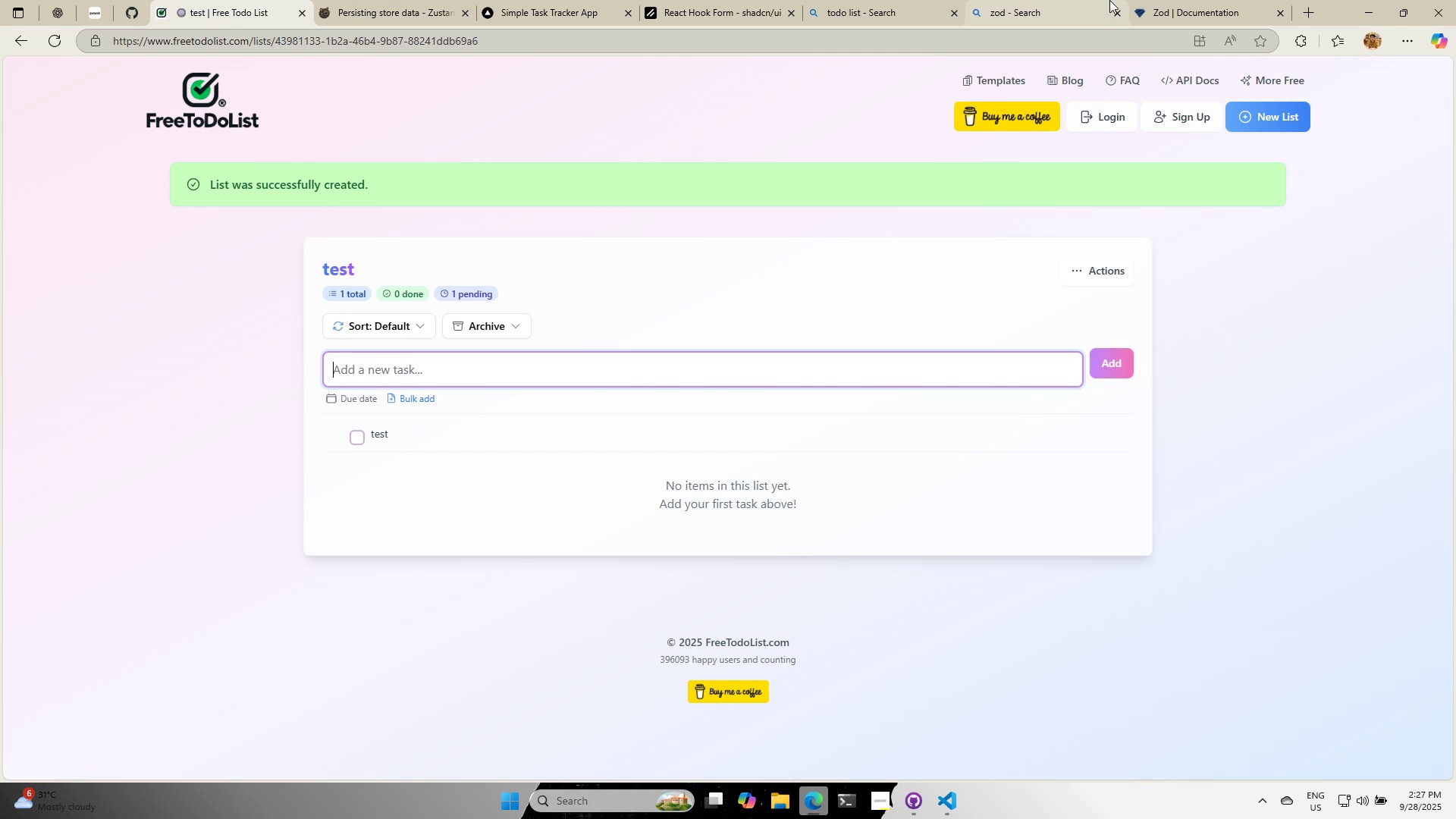 
left_click([1215, 10])
 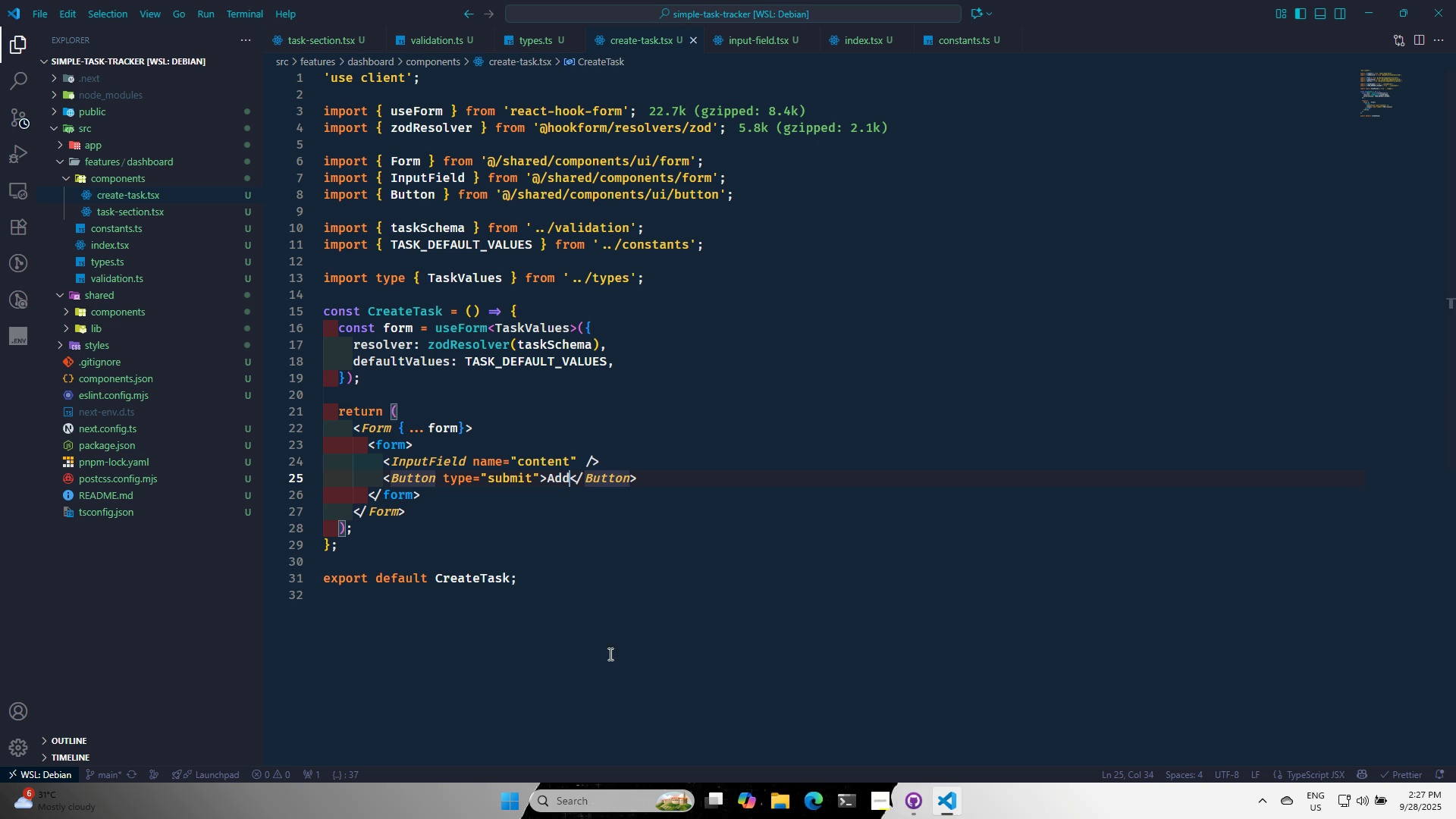 
left_click([560, 593])
 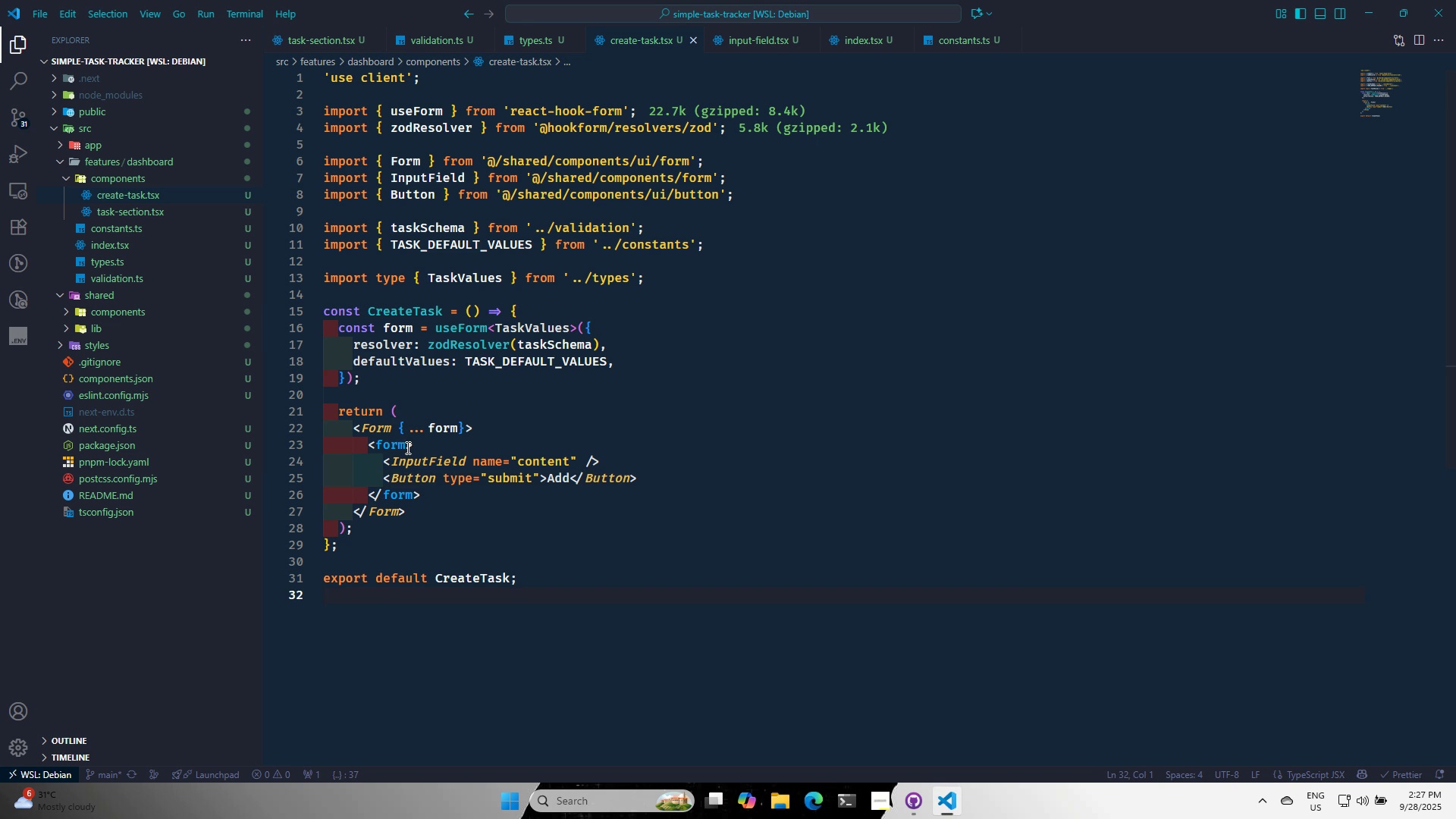 
left_click([406, 447])
 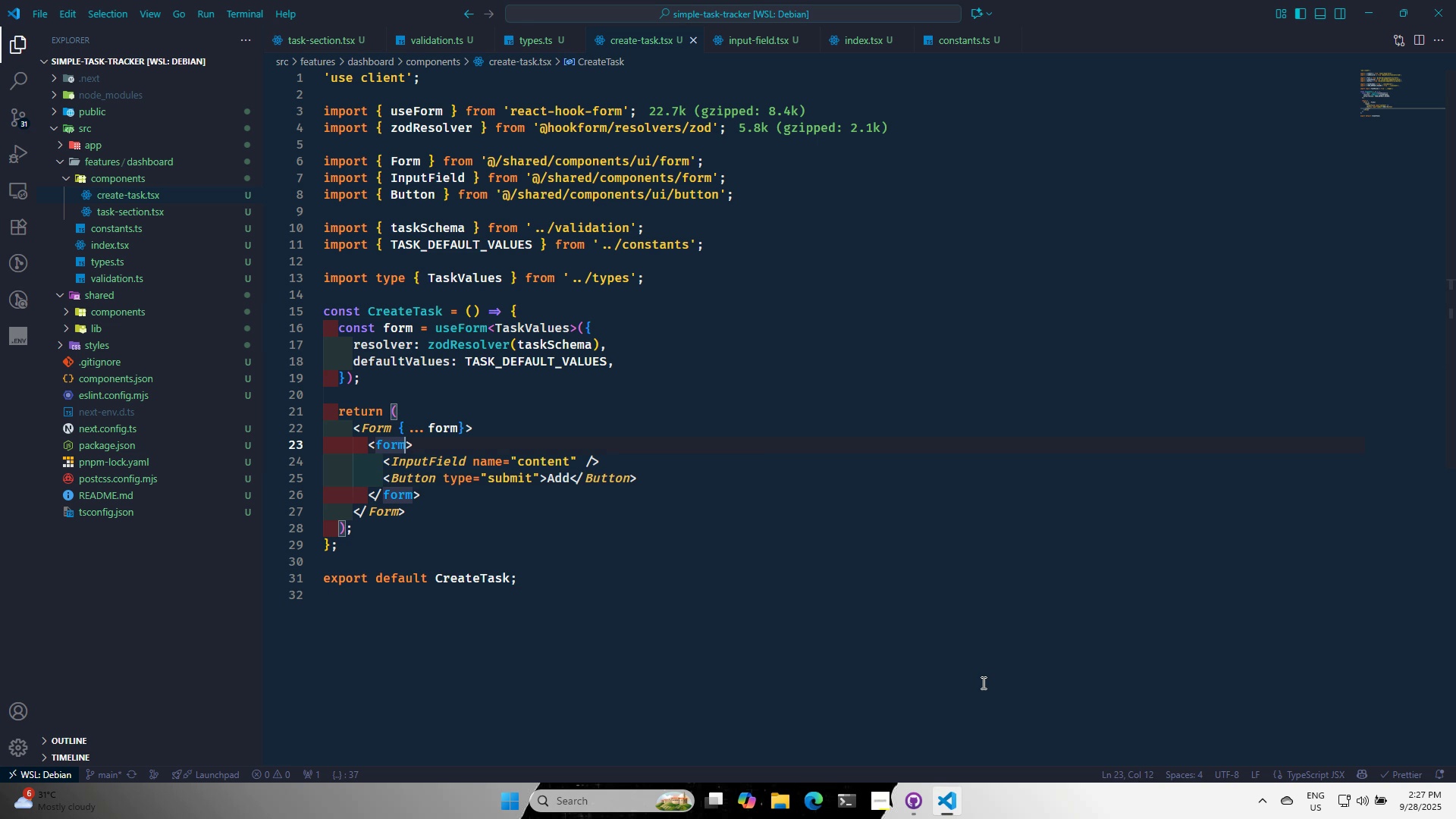 
type( cla)
 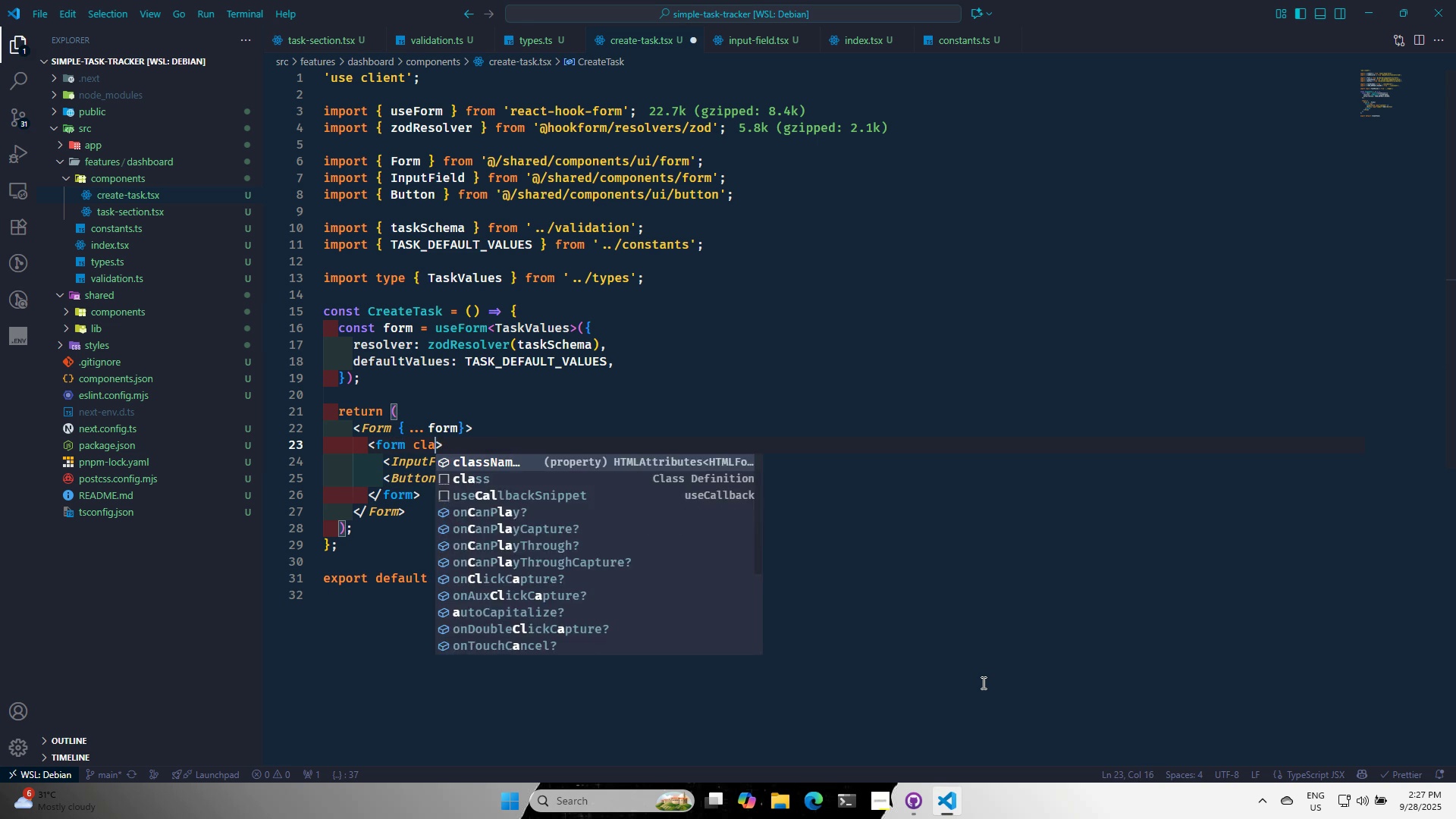 
key(Enter)
 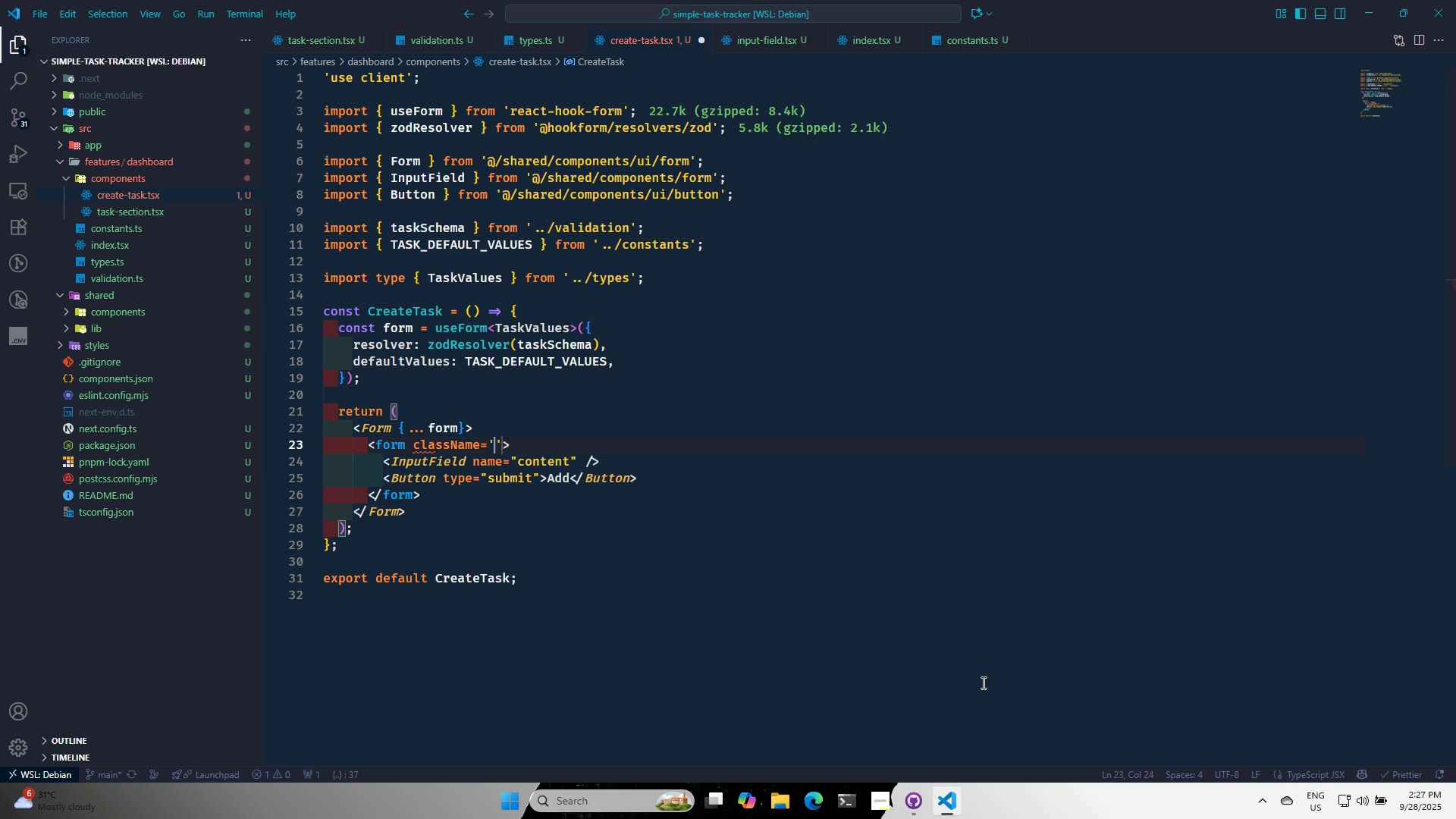 
type(flex)